 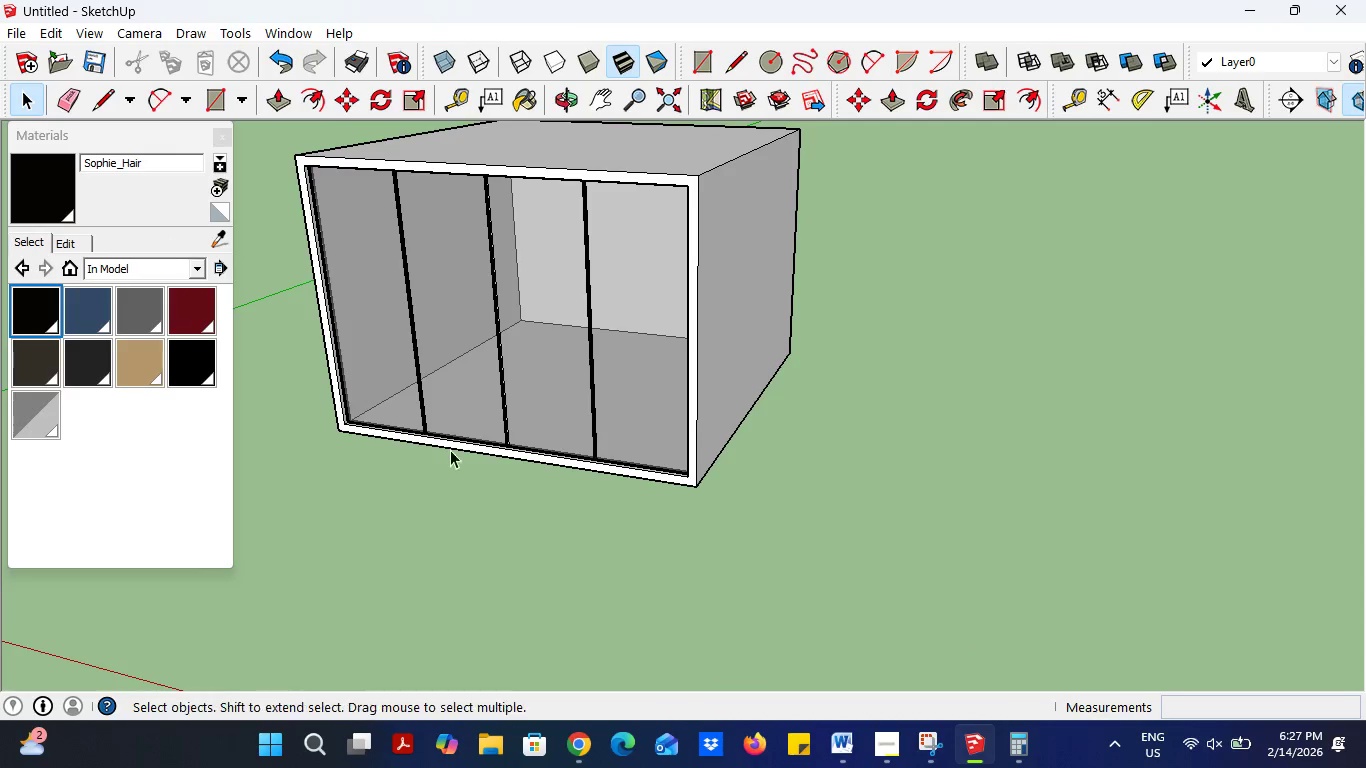 
left_click_drag(start_coordinate=[958, 554], to_coordinate=[289, 127])
 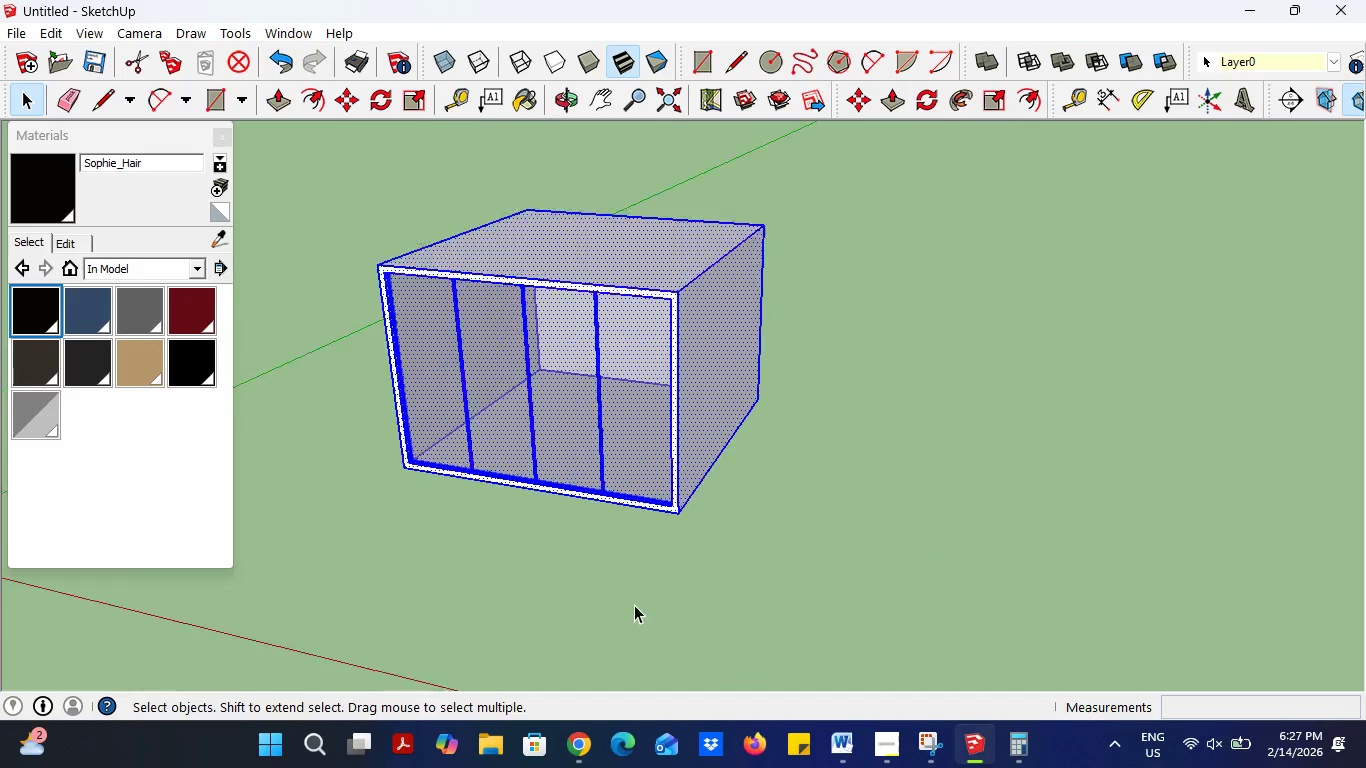 
scroll: coordinate [464, 385], scroll_direction: down, amount: 1.0
 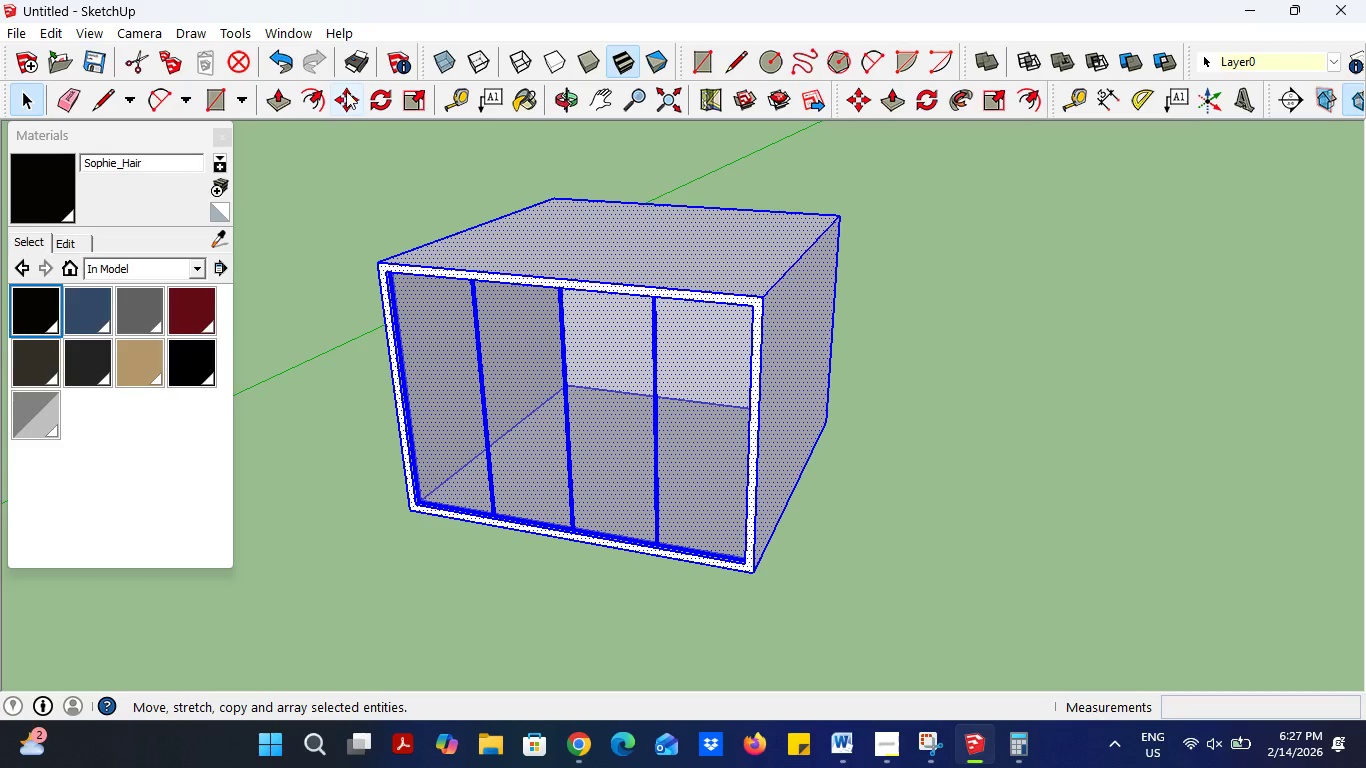 
left_click([349, 95])
 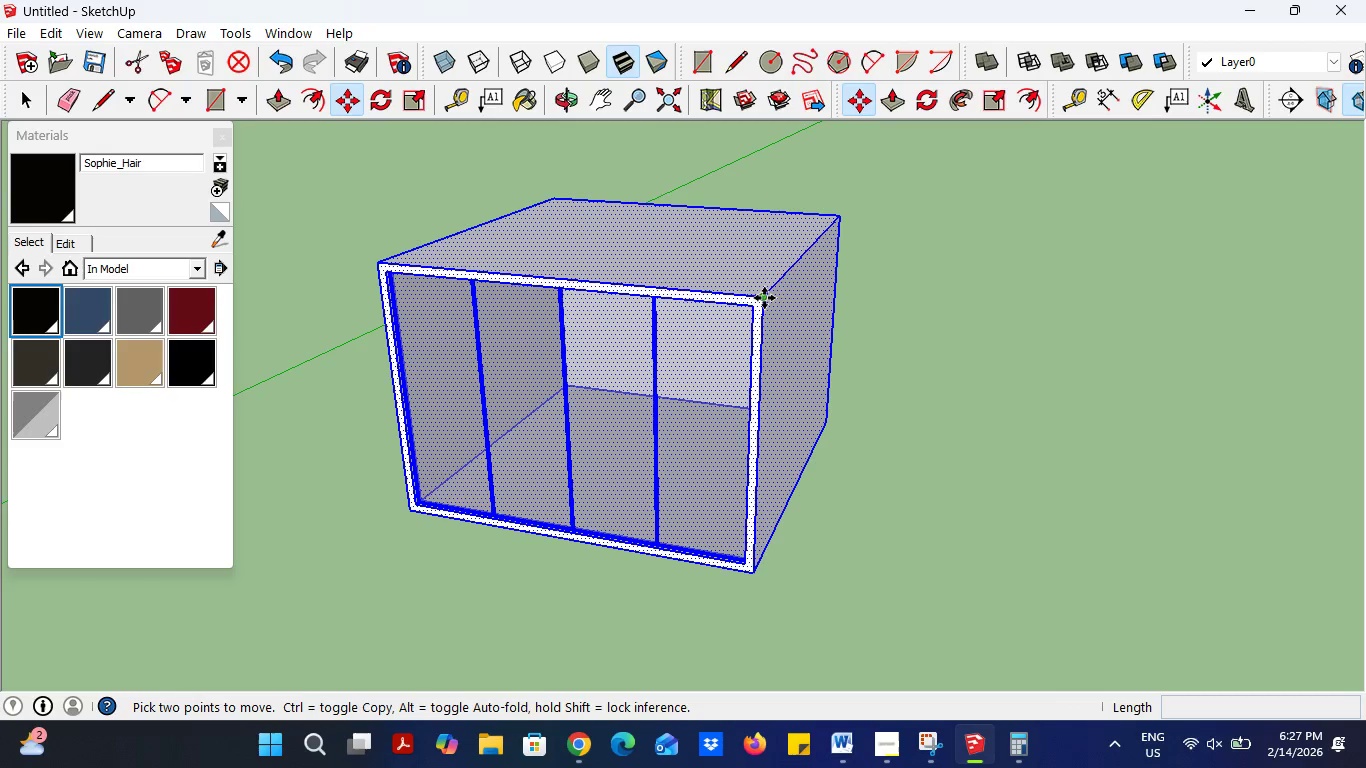 
left_click([766, 299])
 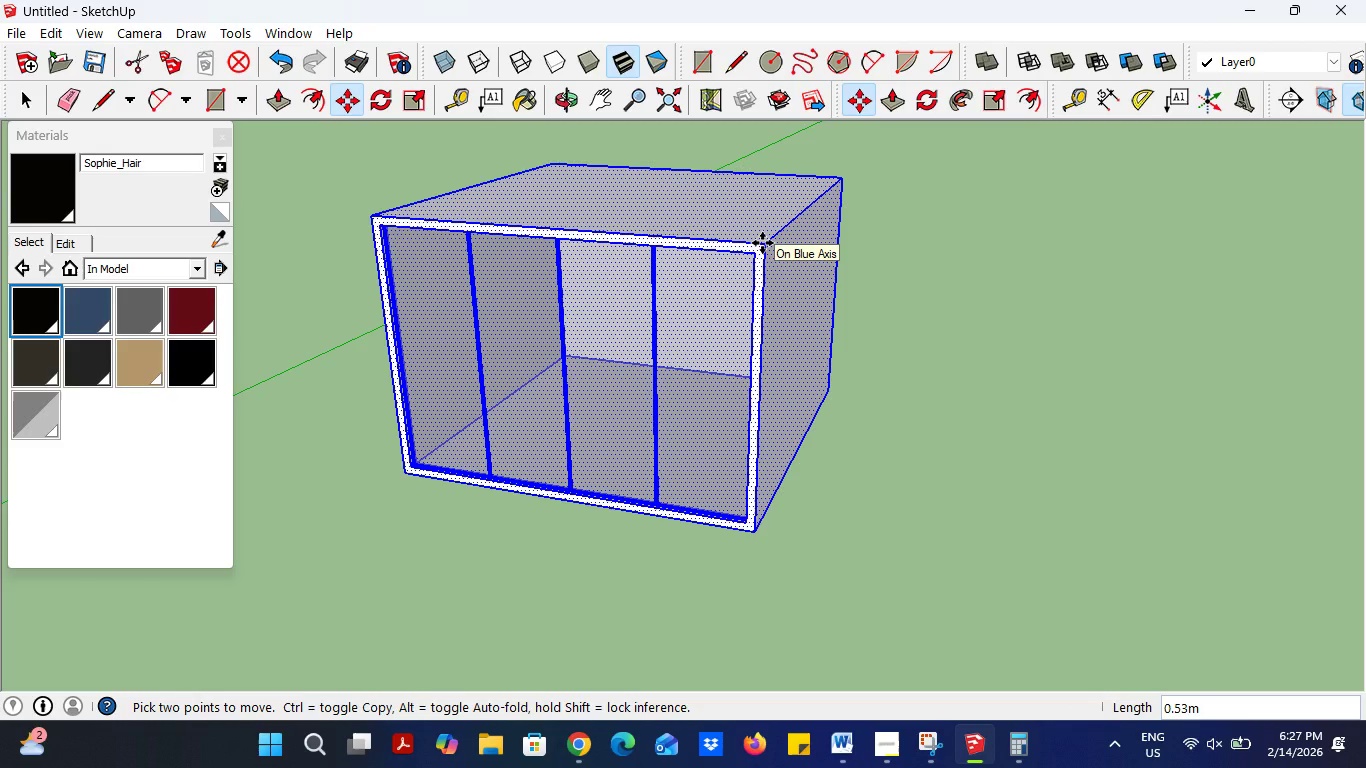 
type(.15)
 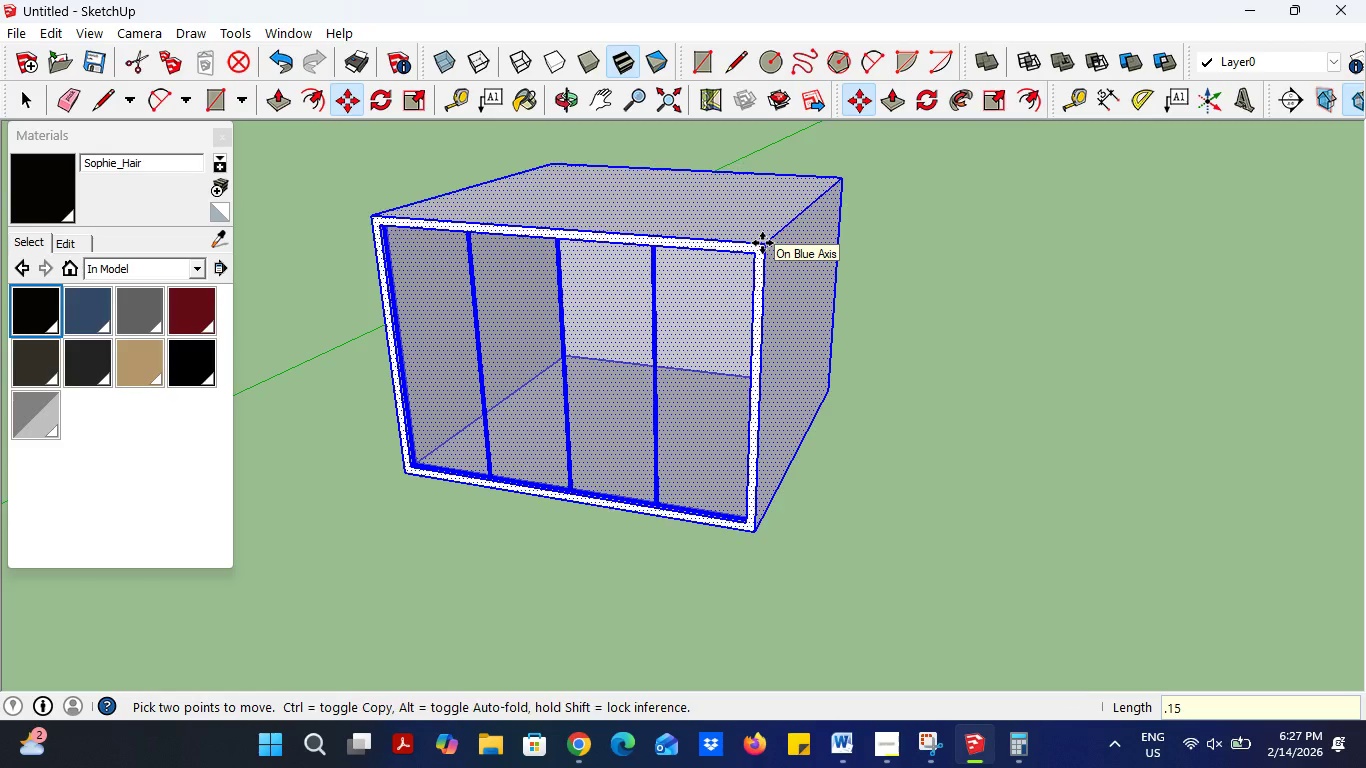 
key(Enter)
 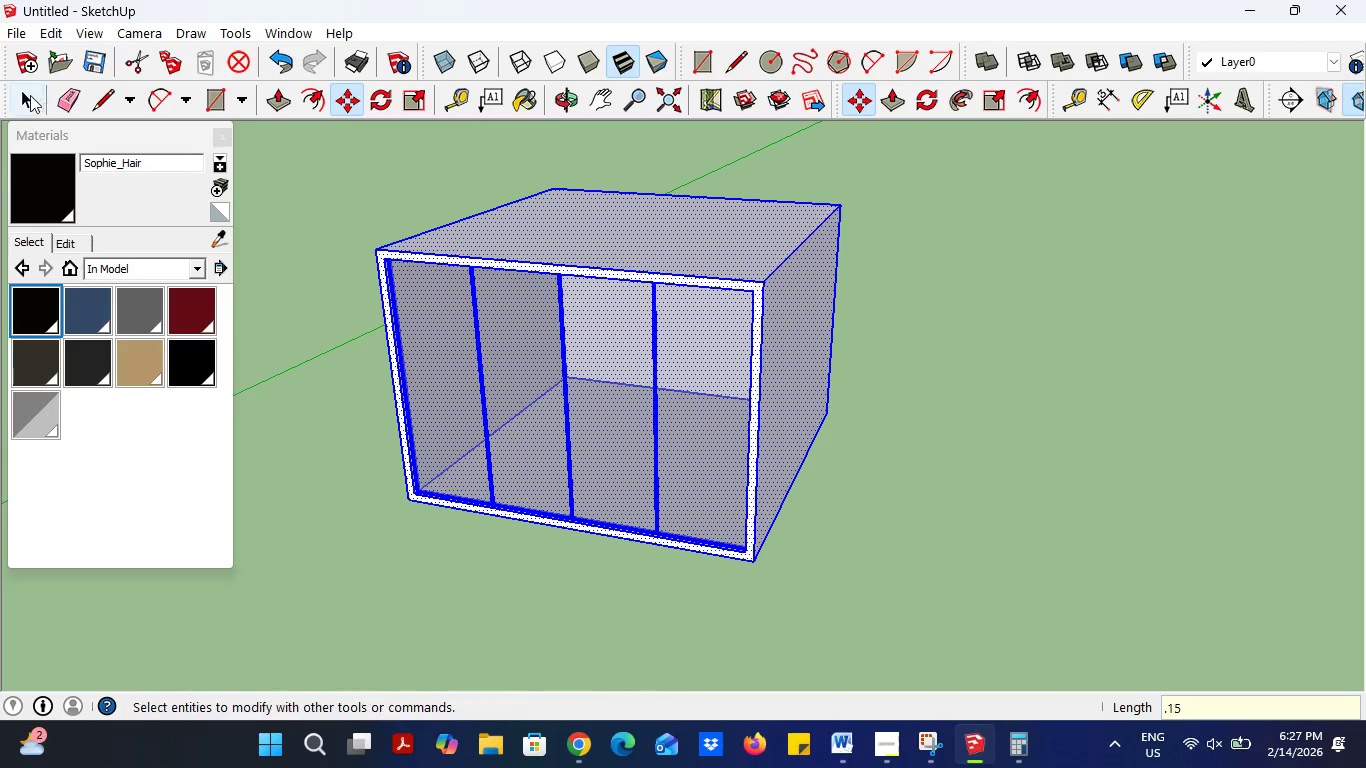 
left_click([418, 669])
 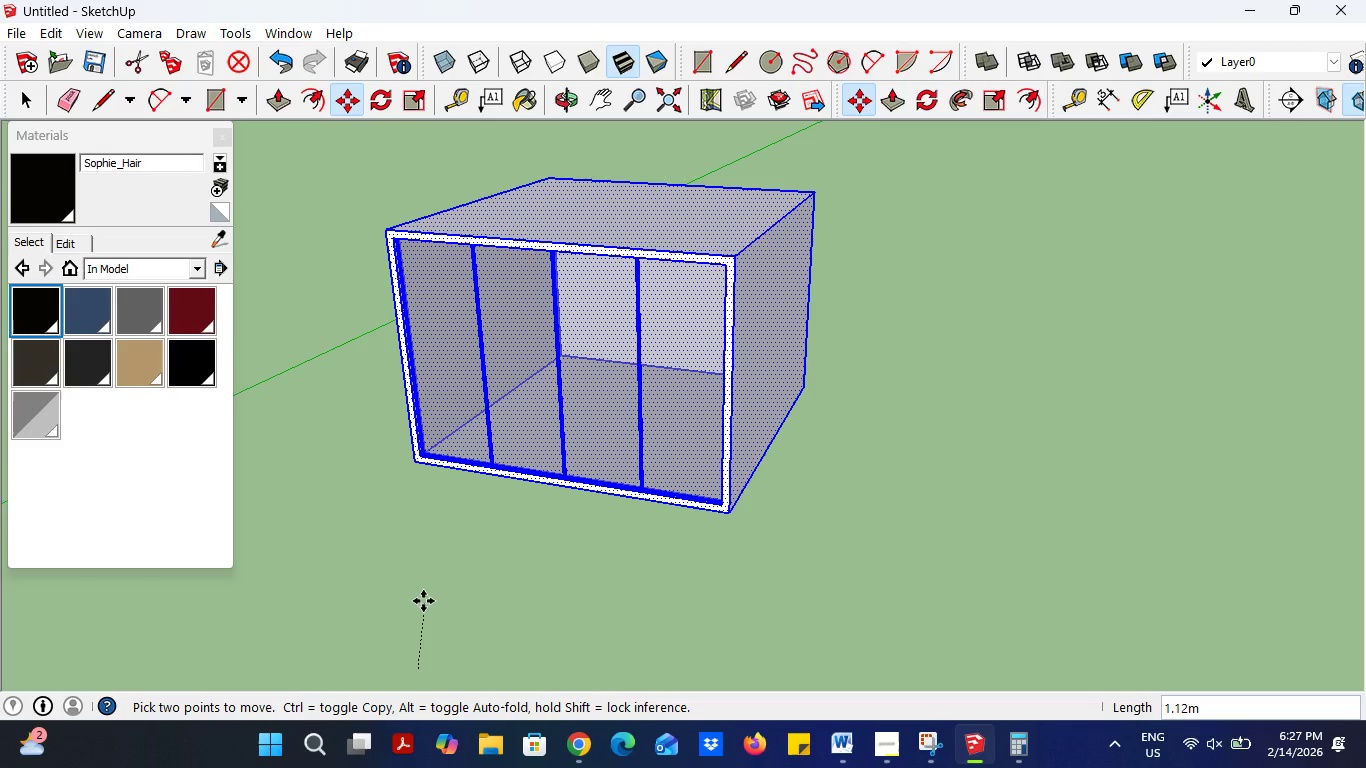 
key(Escape)
 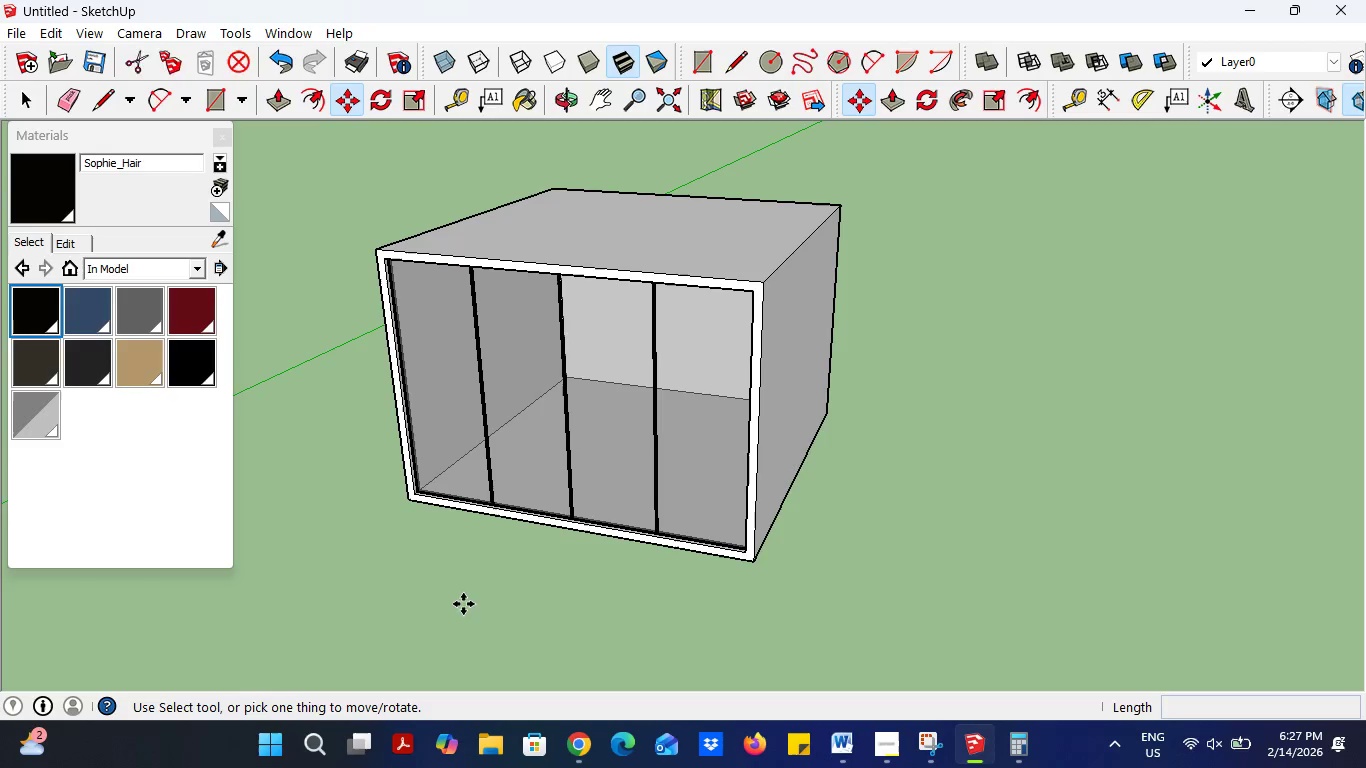 
key(Escape)
 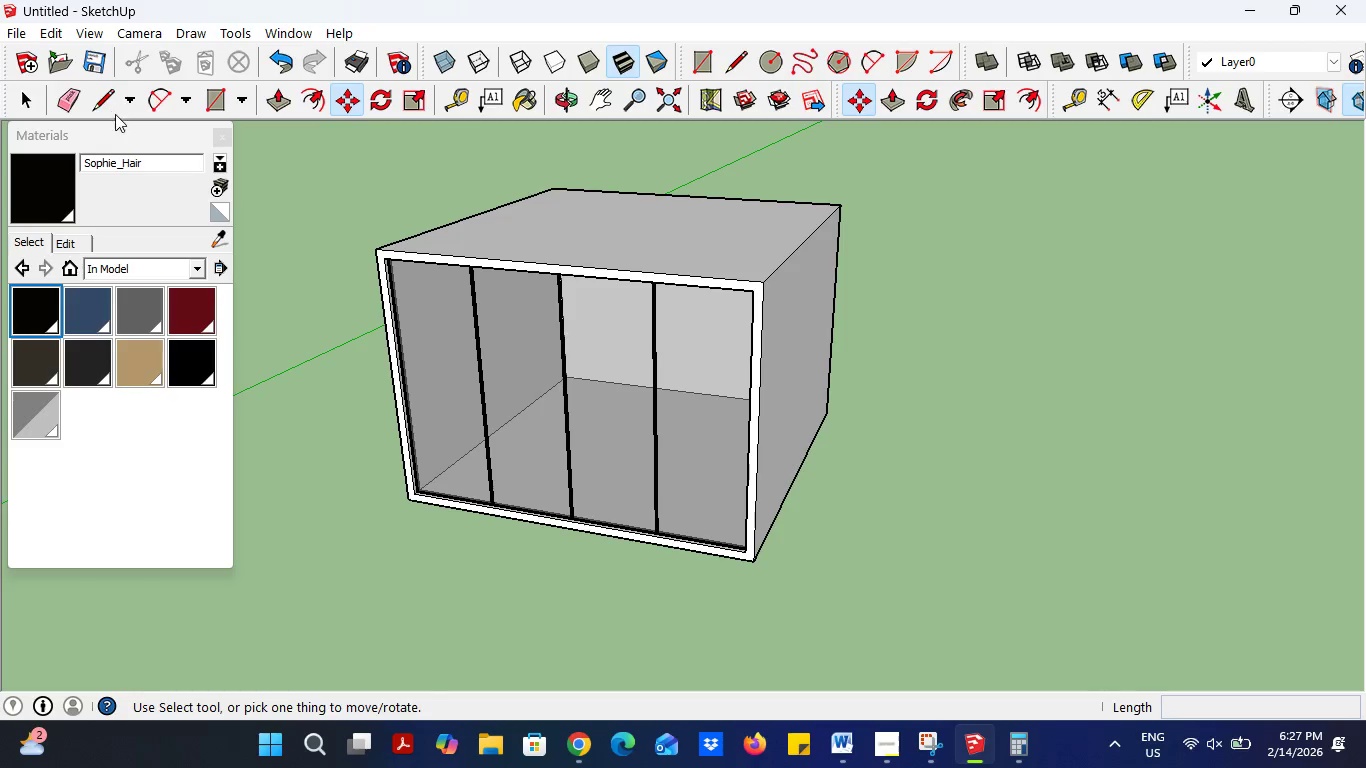 
left_click([107, 105])
 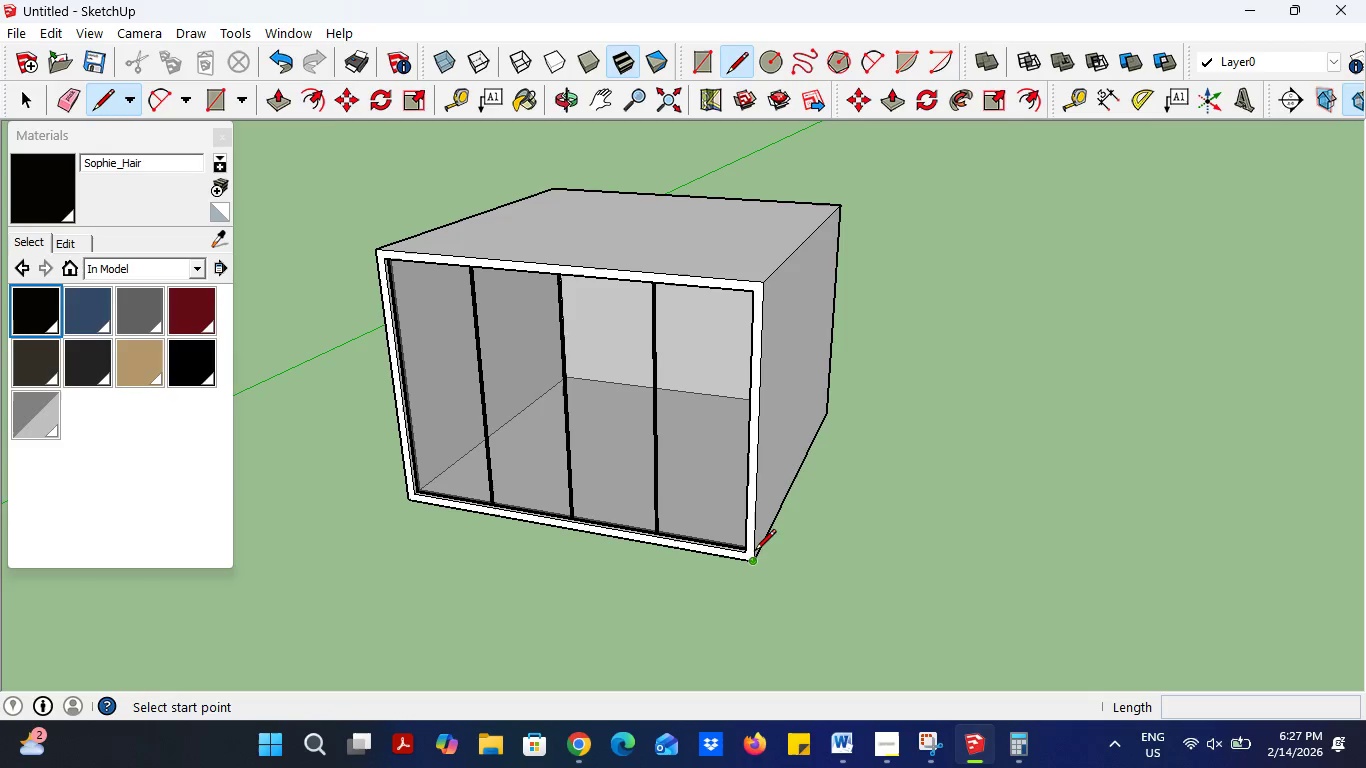 
left_click([753, 556])
 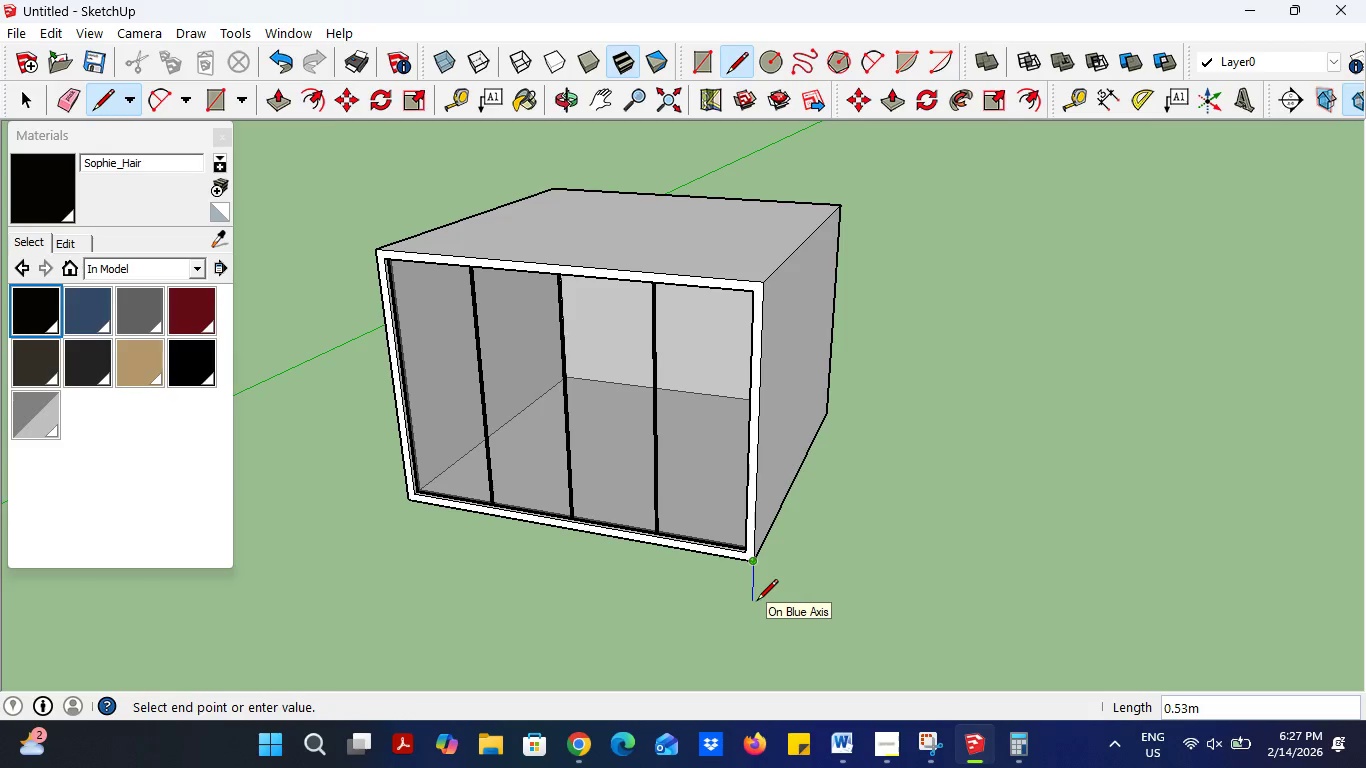 
type(.15)
 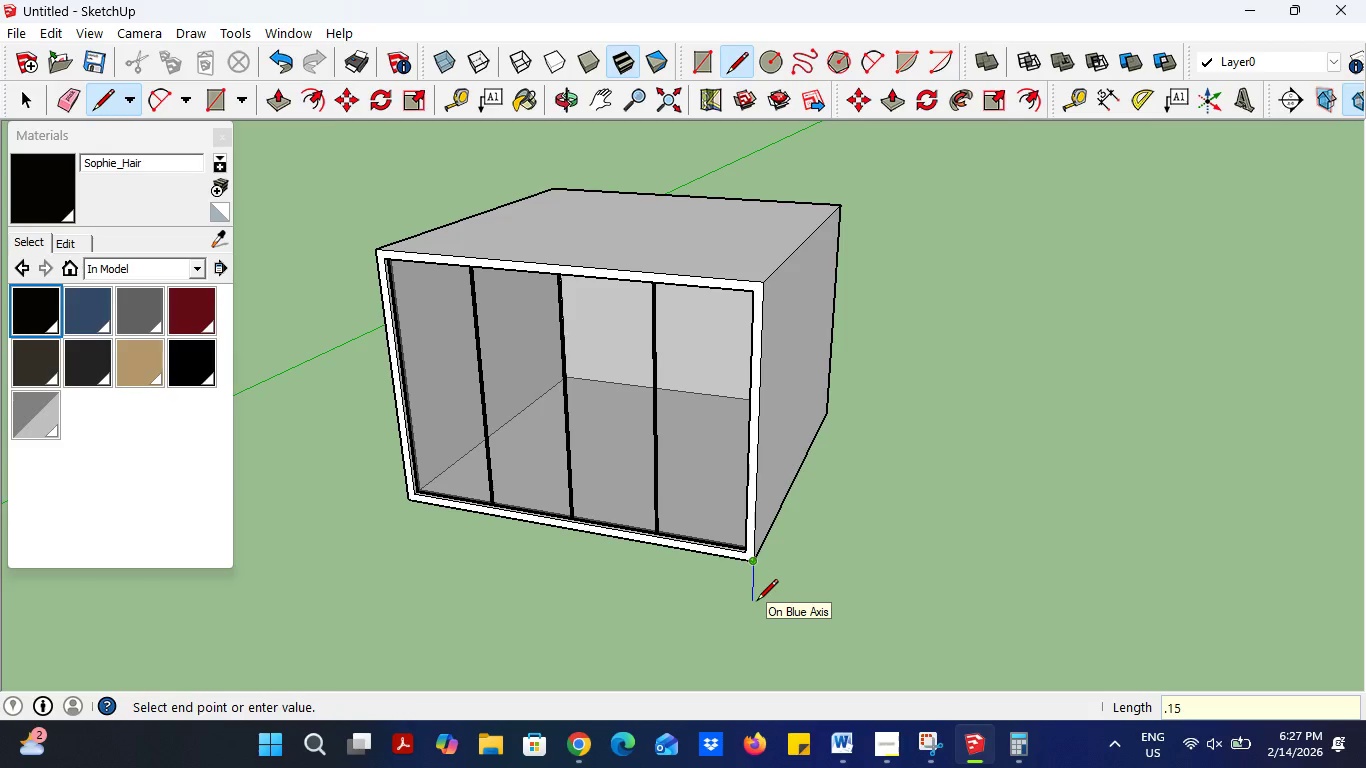 
key(Enter)
 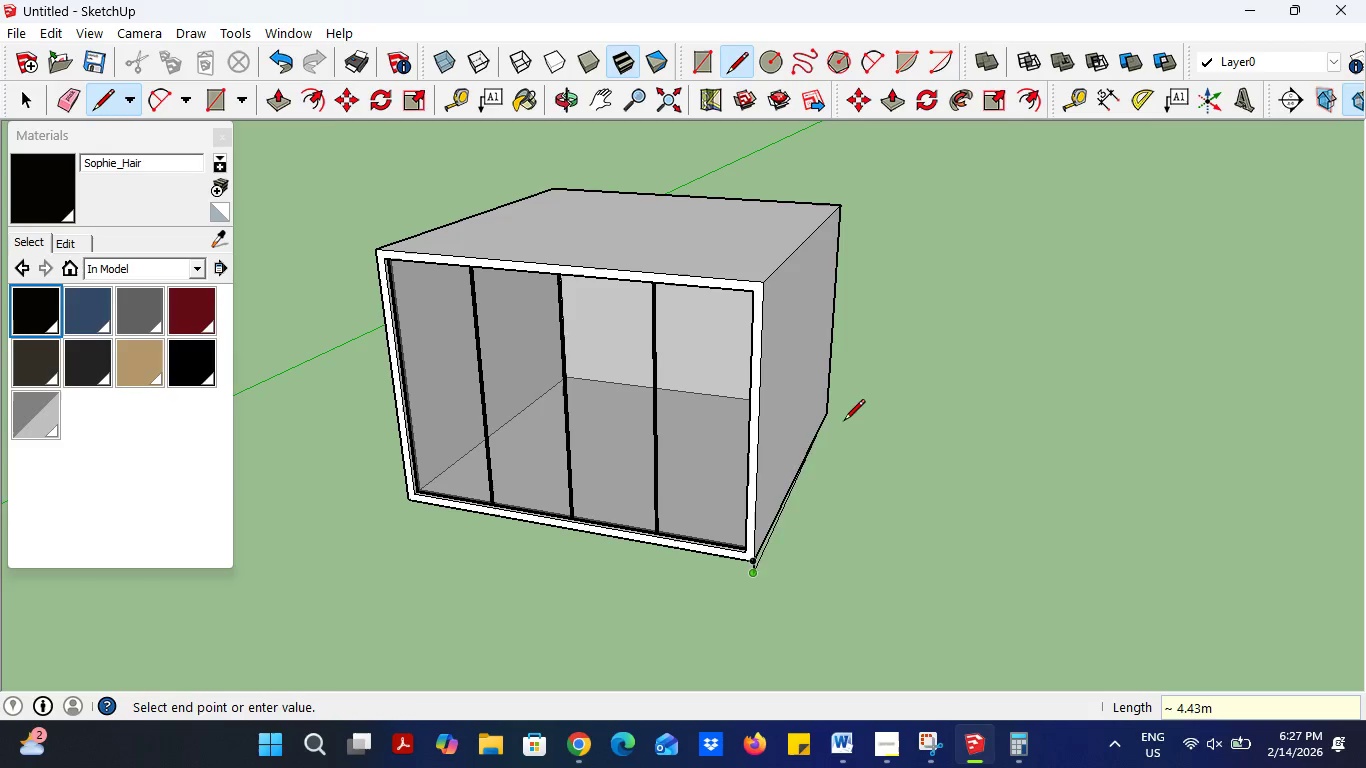 
scroll: coordinate [797, 563], scroll_direction: up, amount: 6.0